 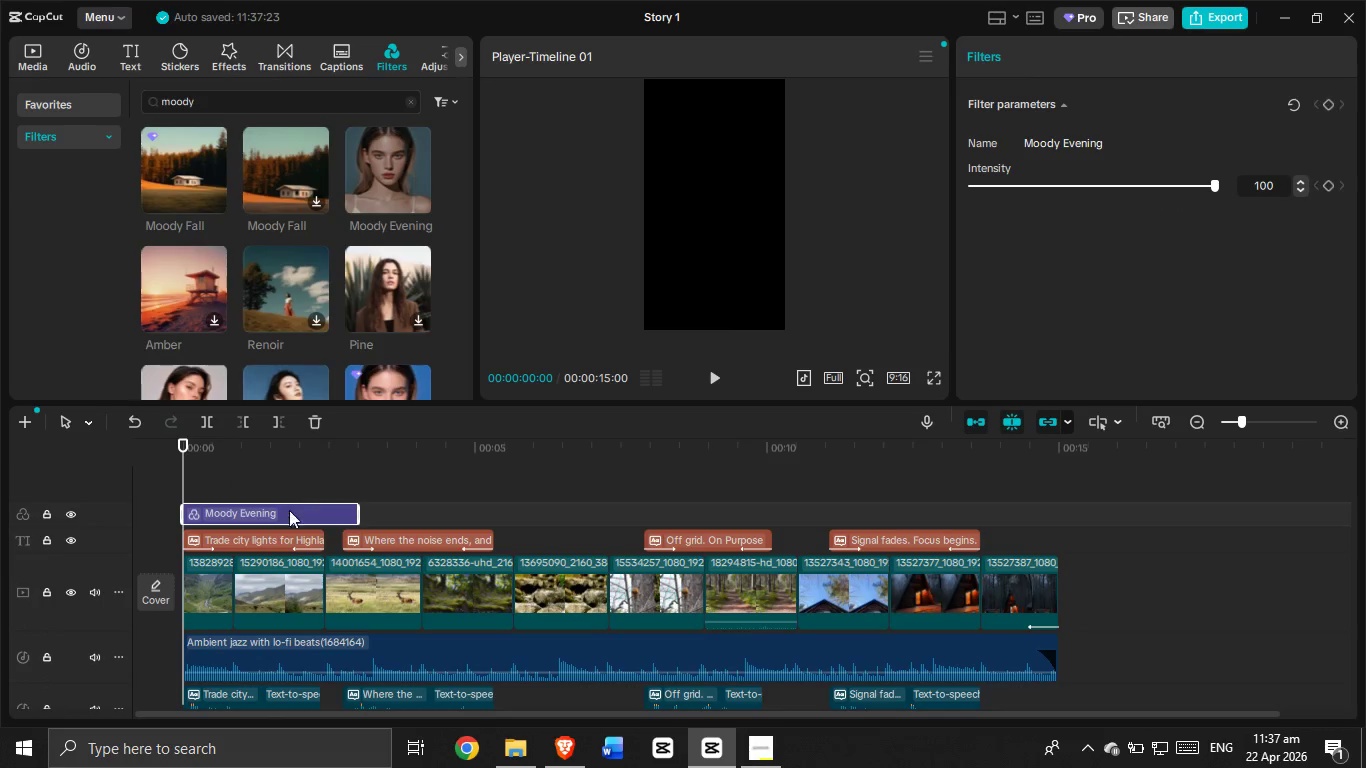 
left_click([70, 514])
 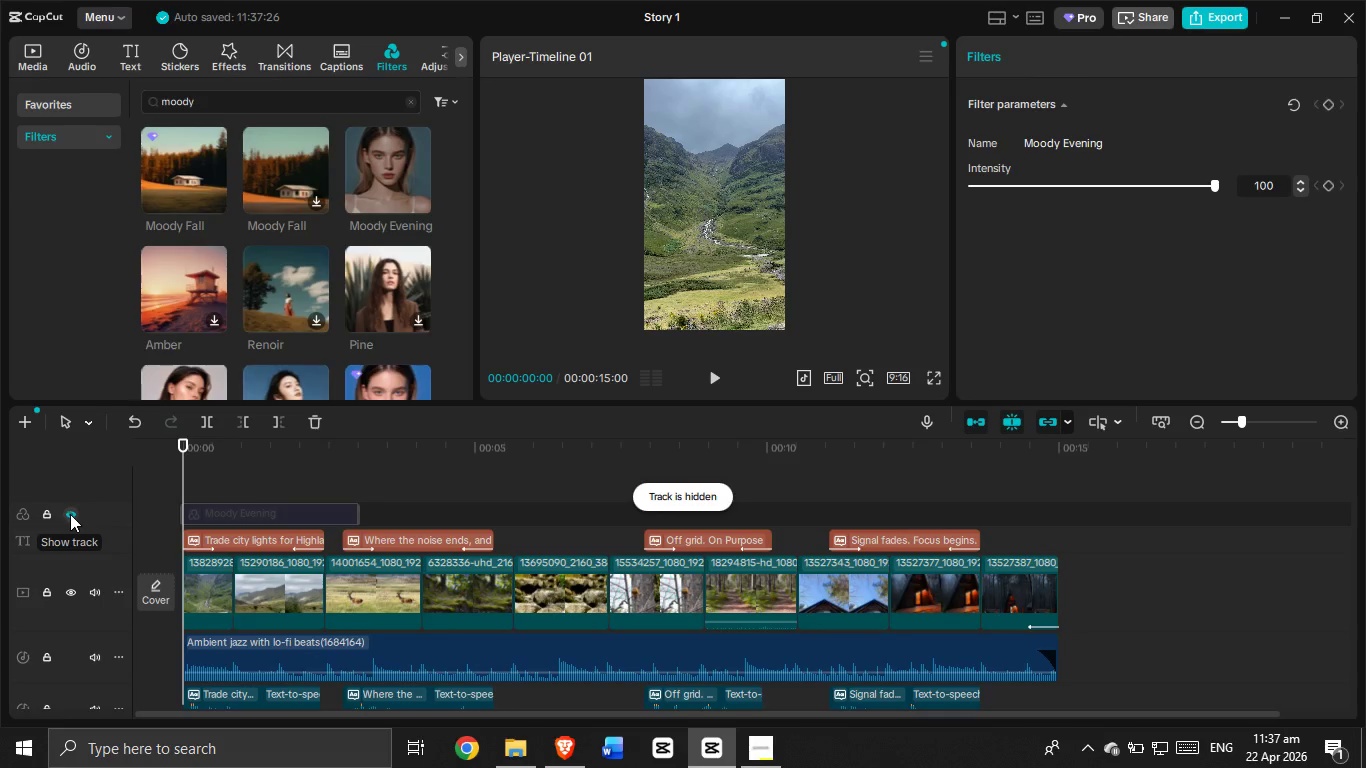 
left_click([70, 514])
 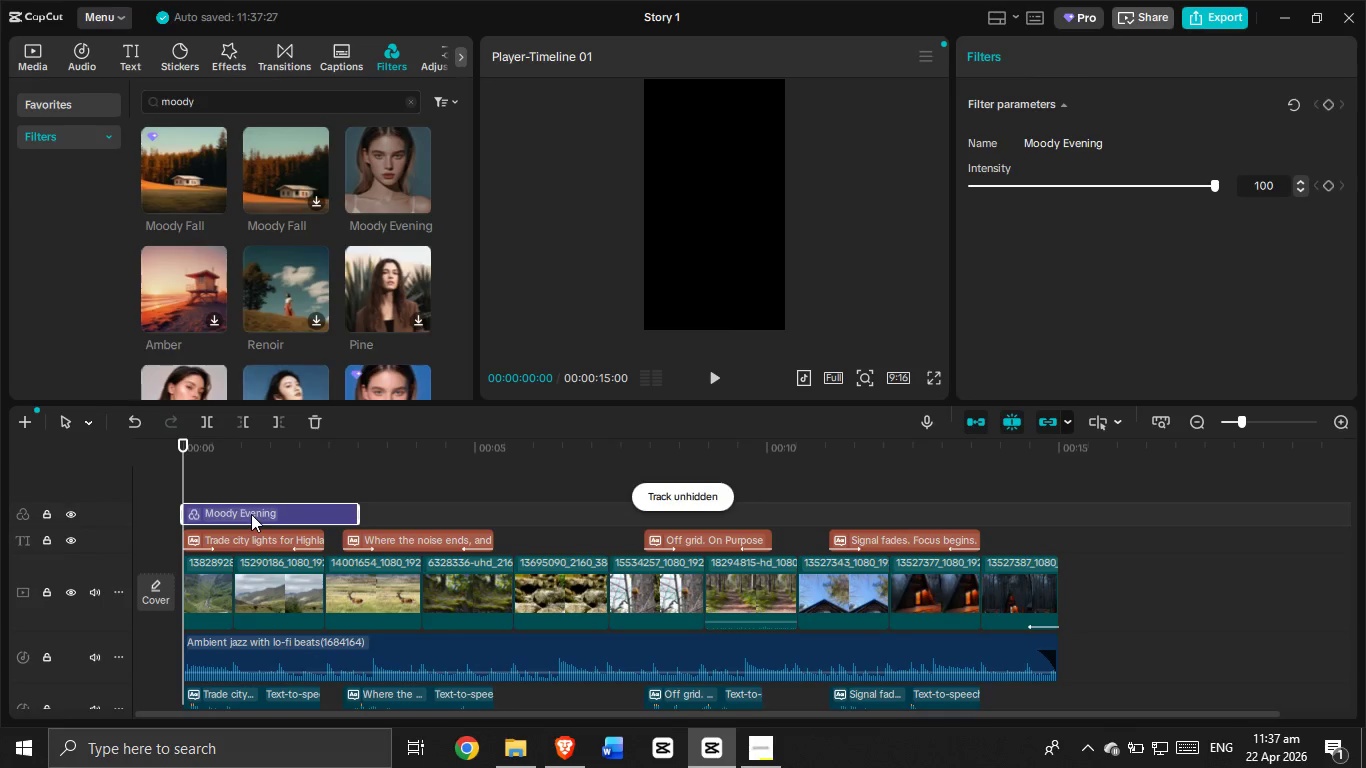 
key(Backspace)
 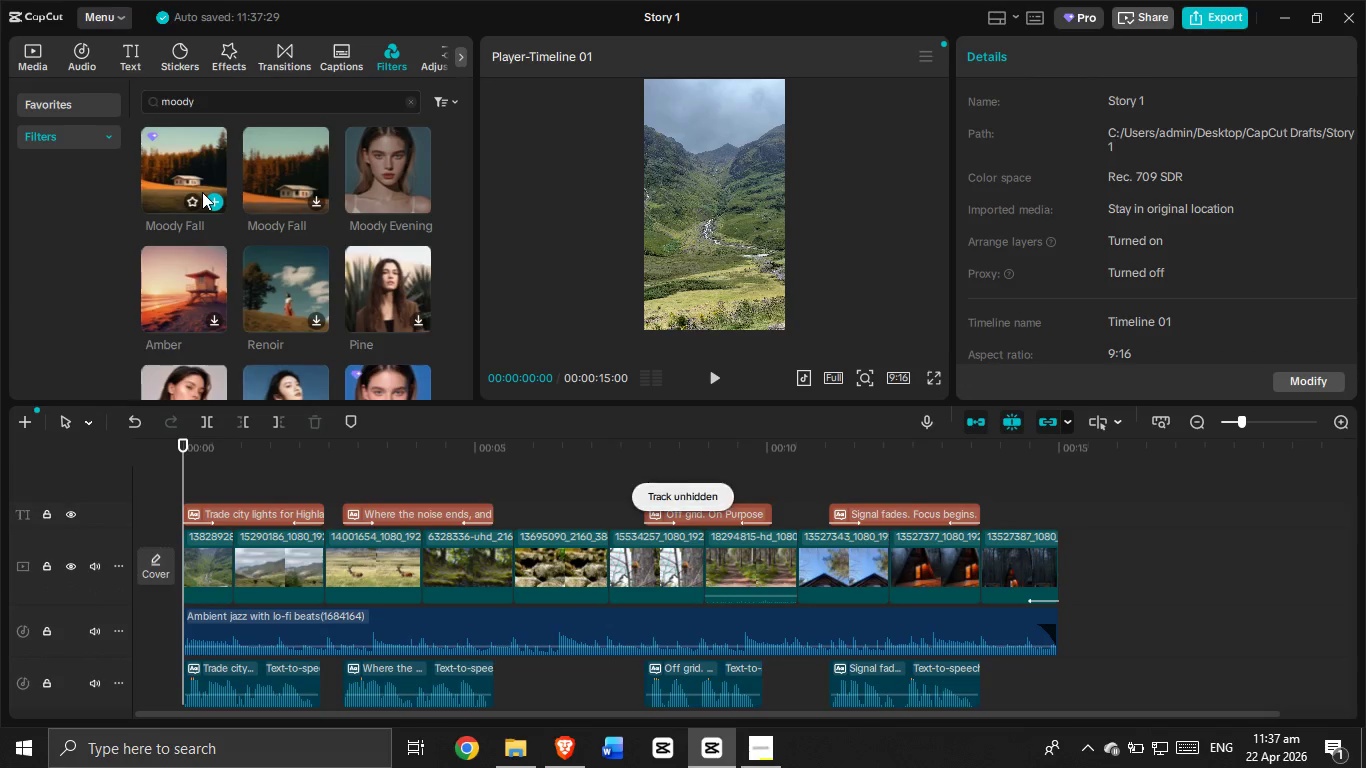 
left_click([200, 170])
 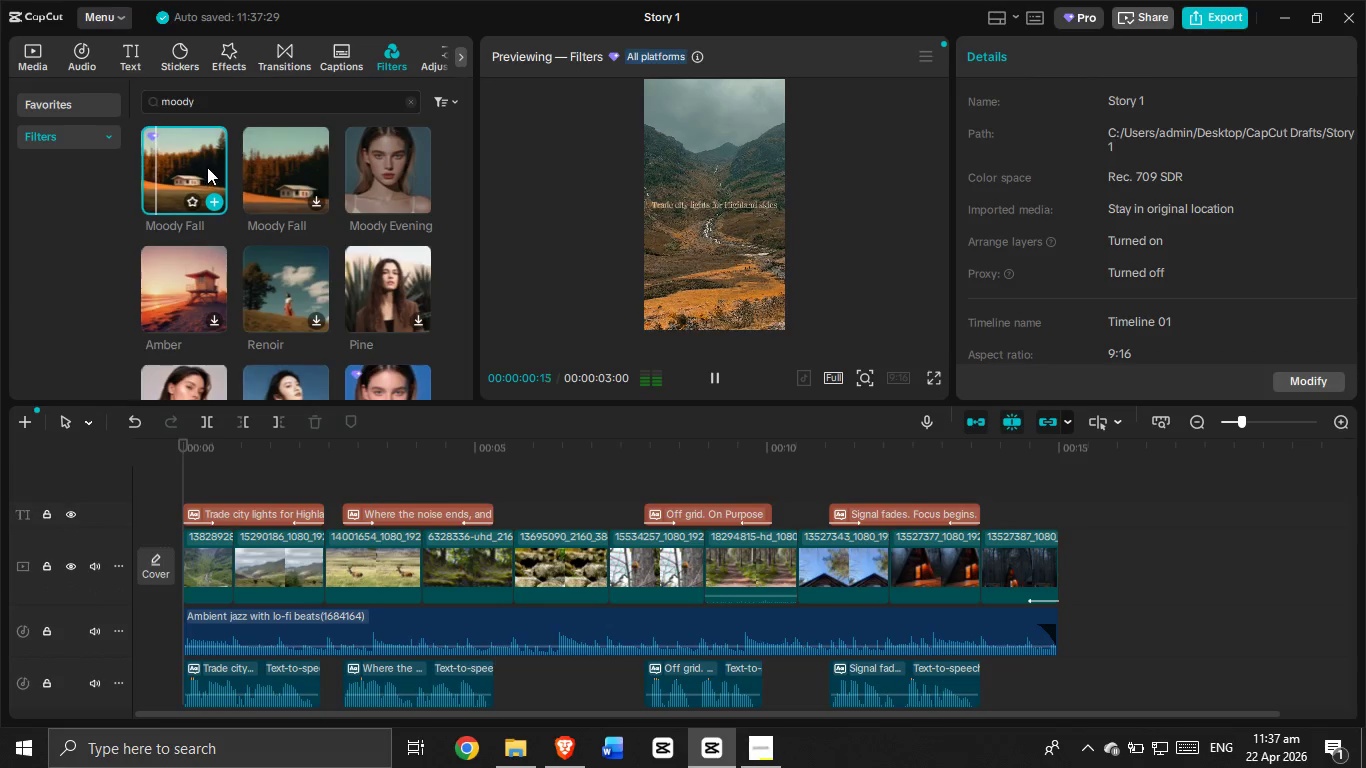 
left_click([275, 169])
 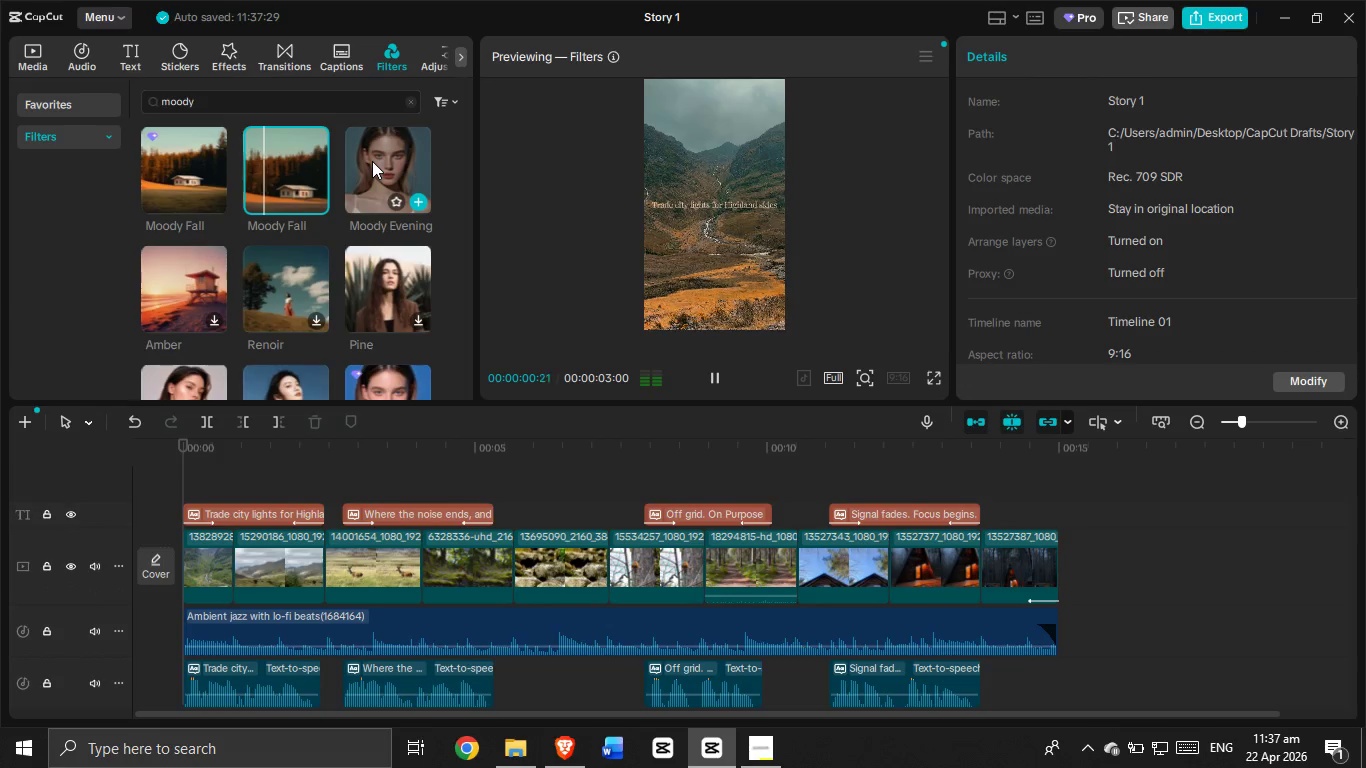 
left_click([372, 161])
 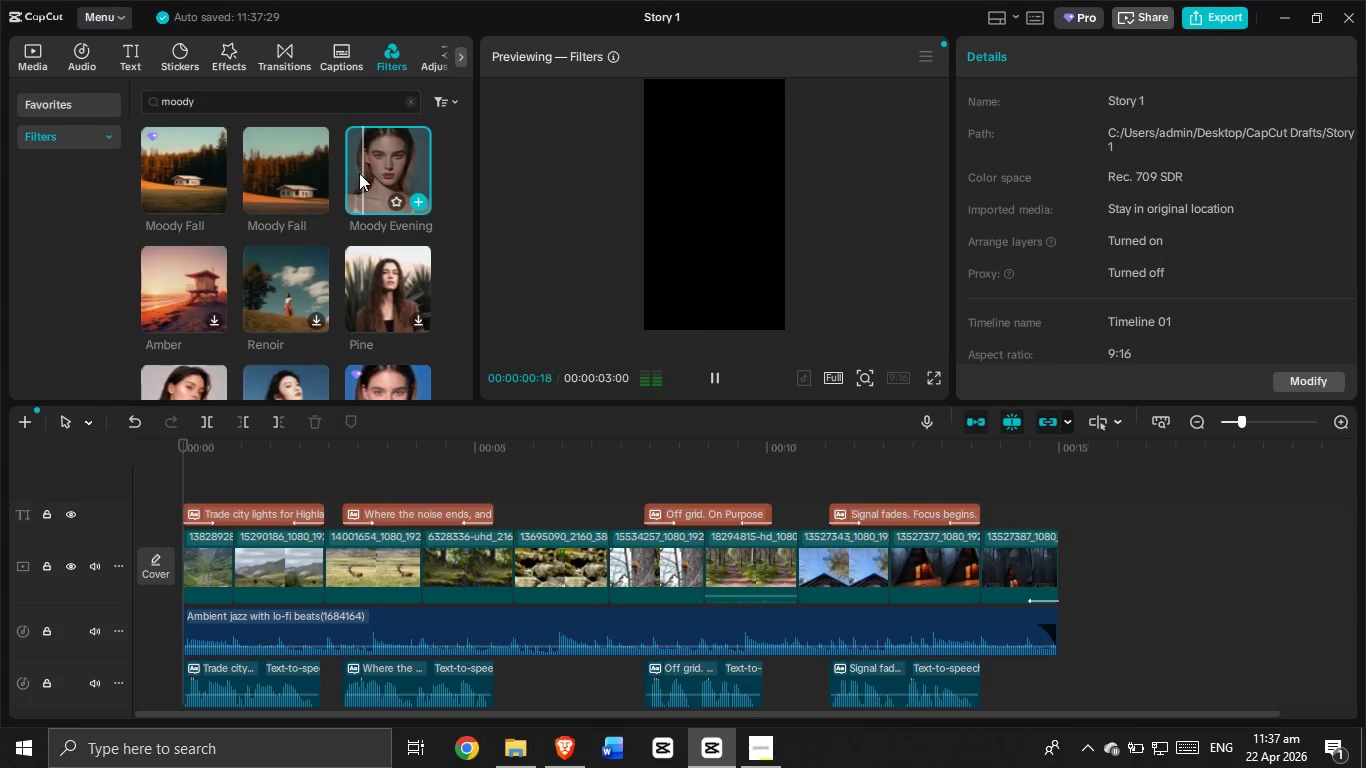 
left_click([241, 286])
 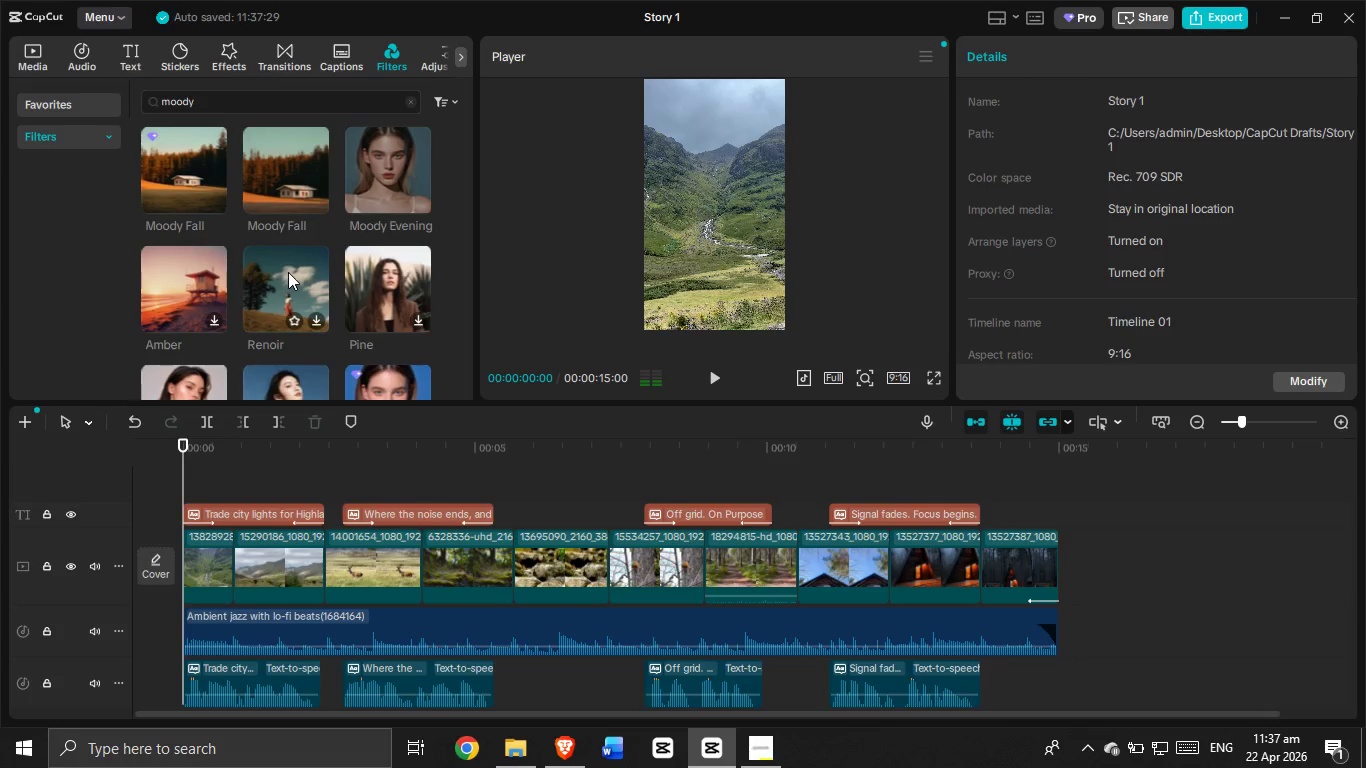 
left_click([288, 272])
 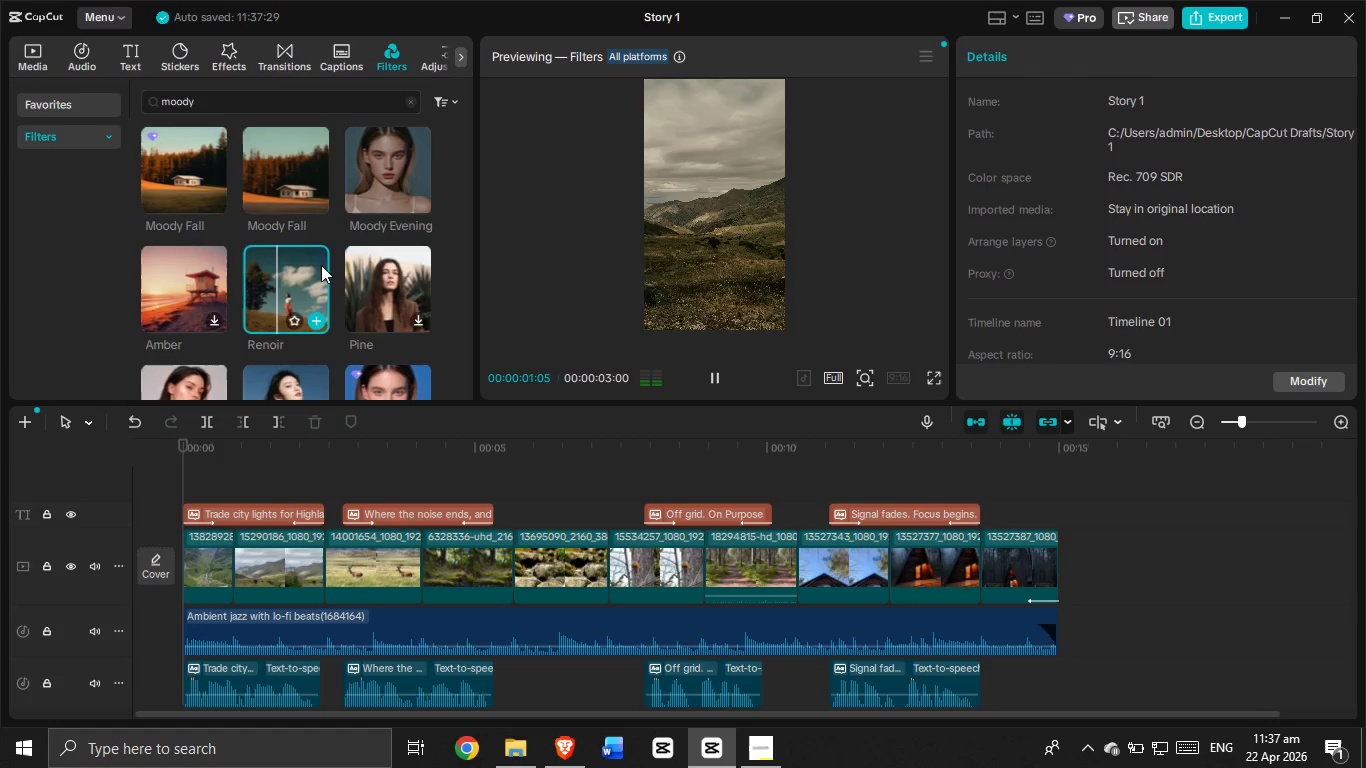 
scroll: coordinate [207, 271], scroll_direction: down, amount: 2.0
 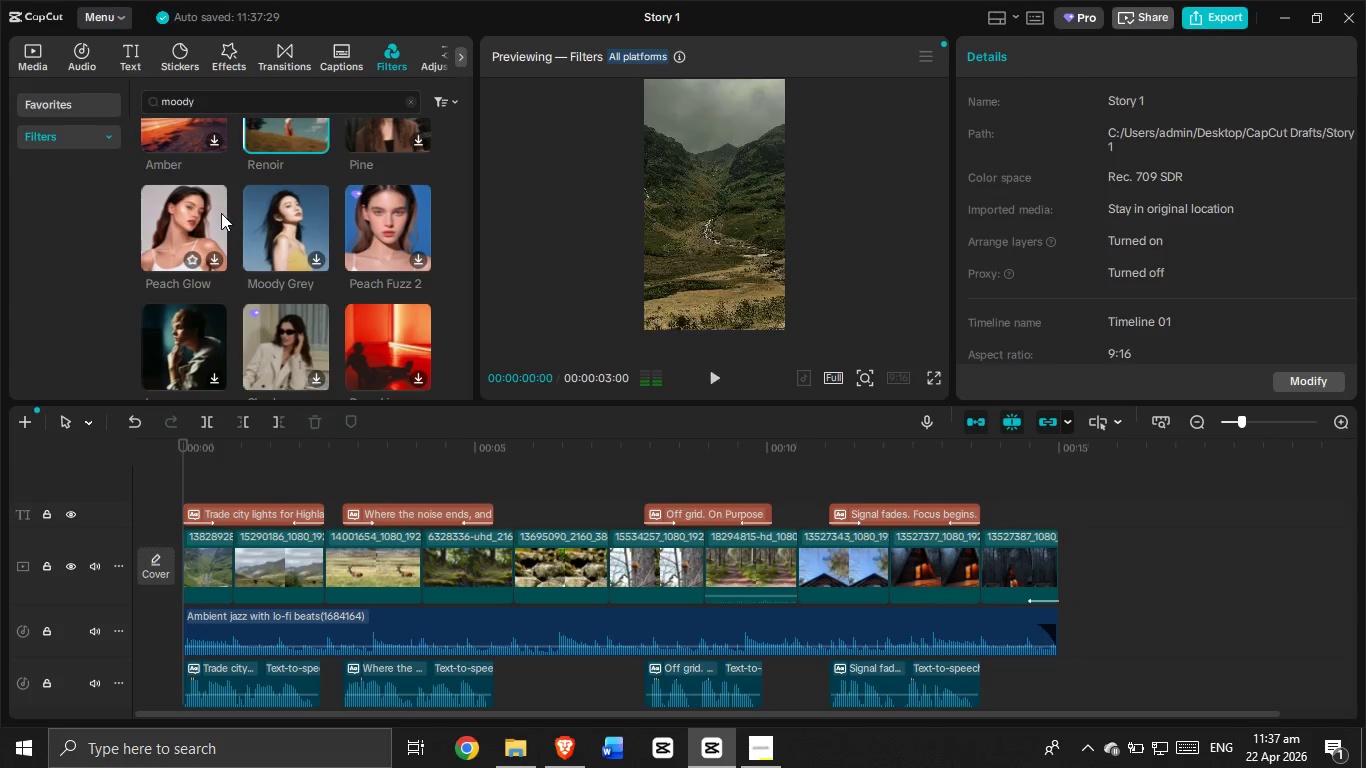 
left_click([283, 214])
 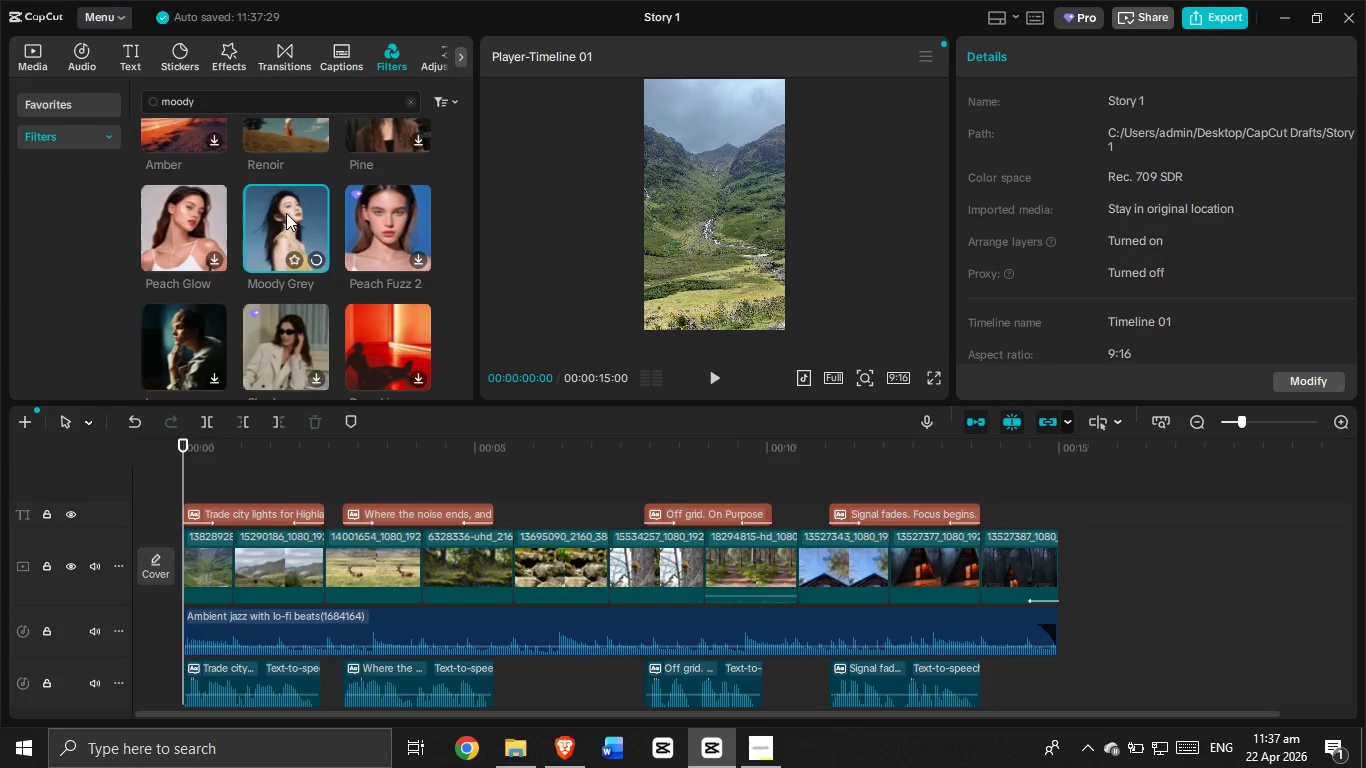 
mouse_move([315, 209])
 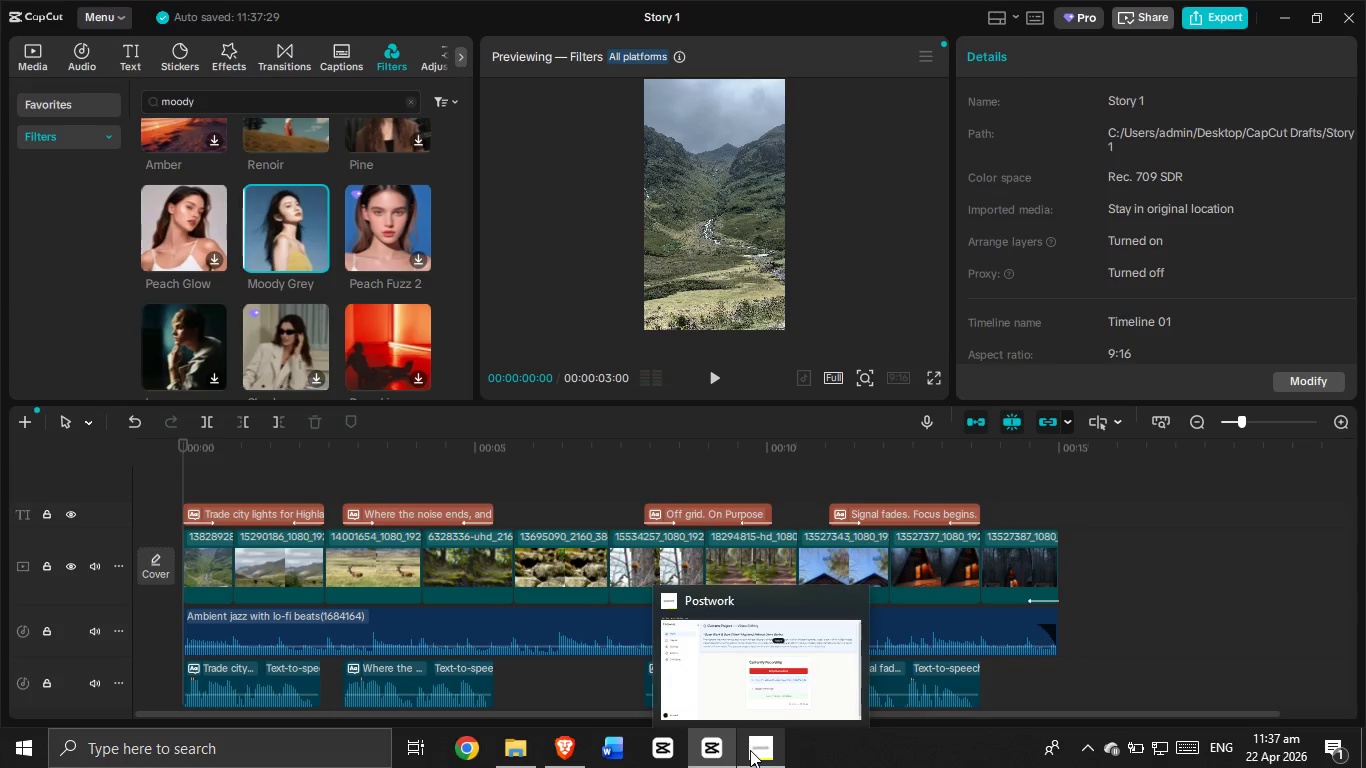 
left_click([750, 750])